 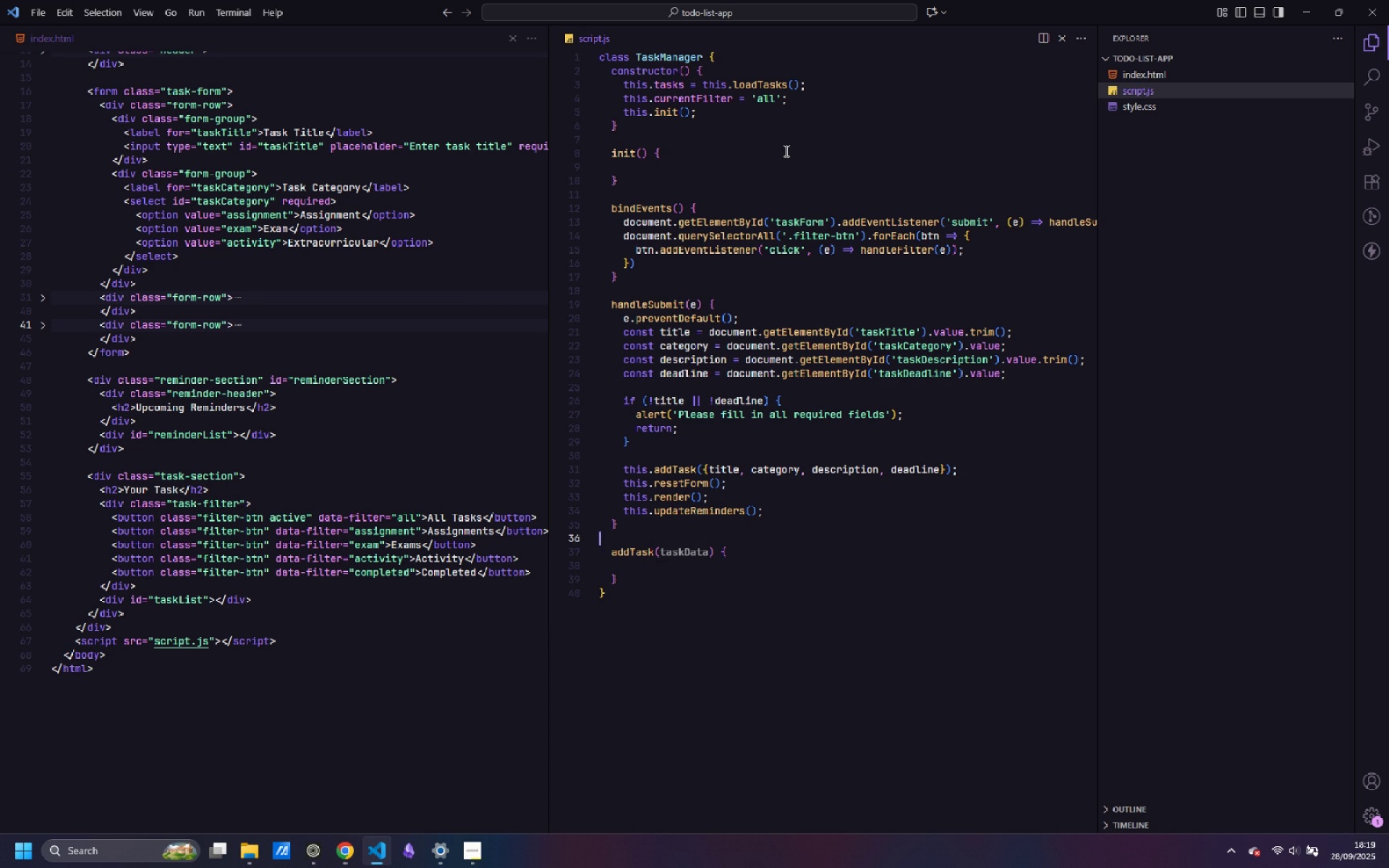 
key(Shift+ArrowDown)
 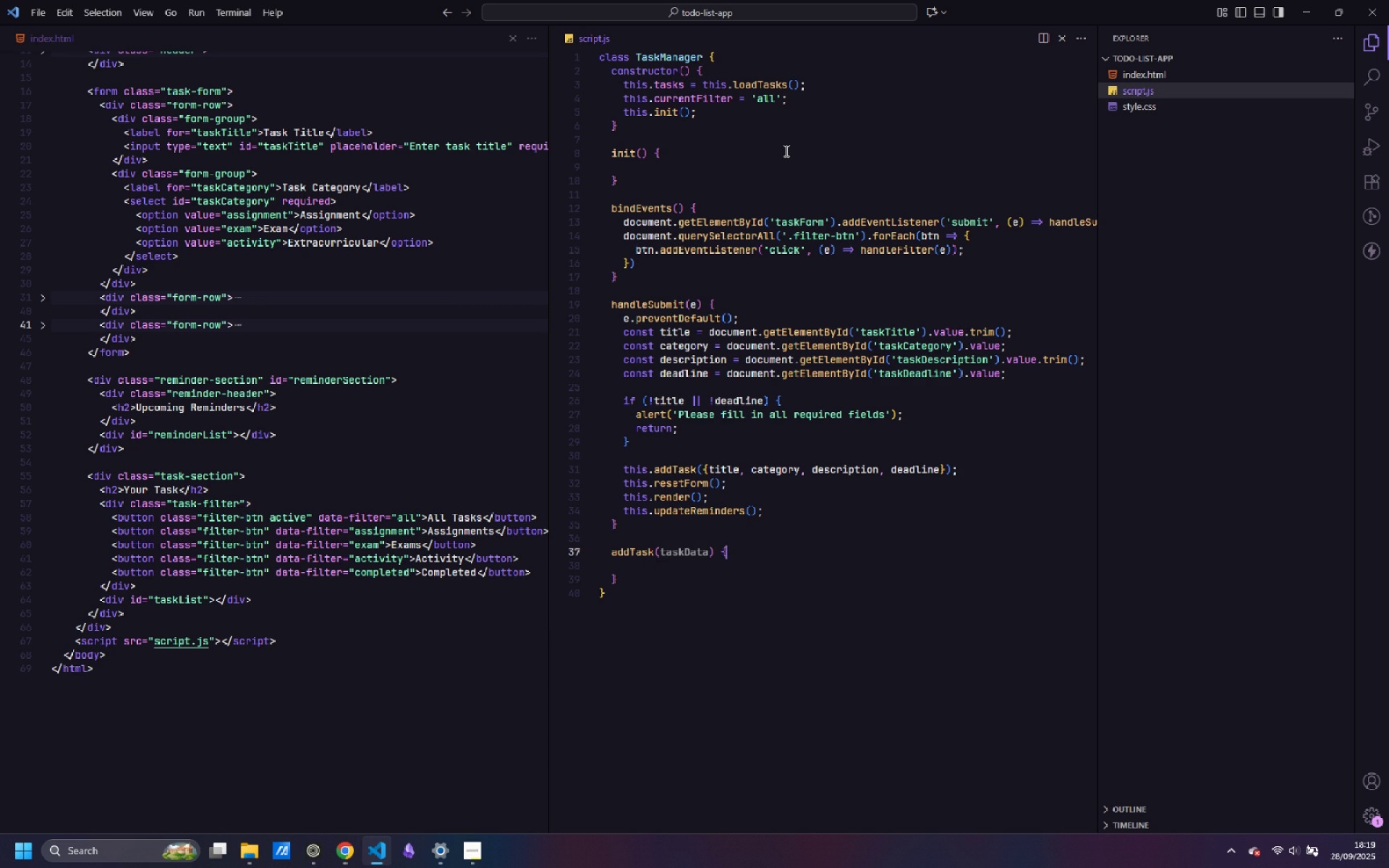 
key(Shift+ArrowDown)
 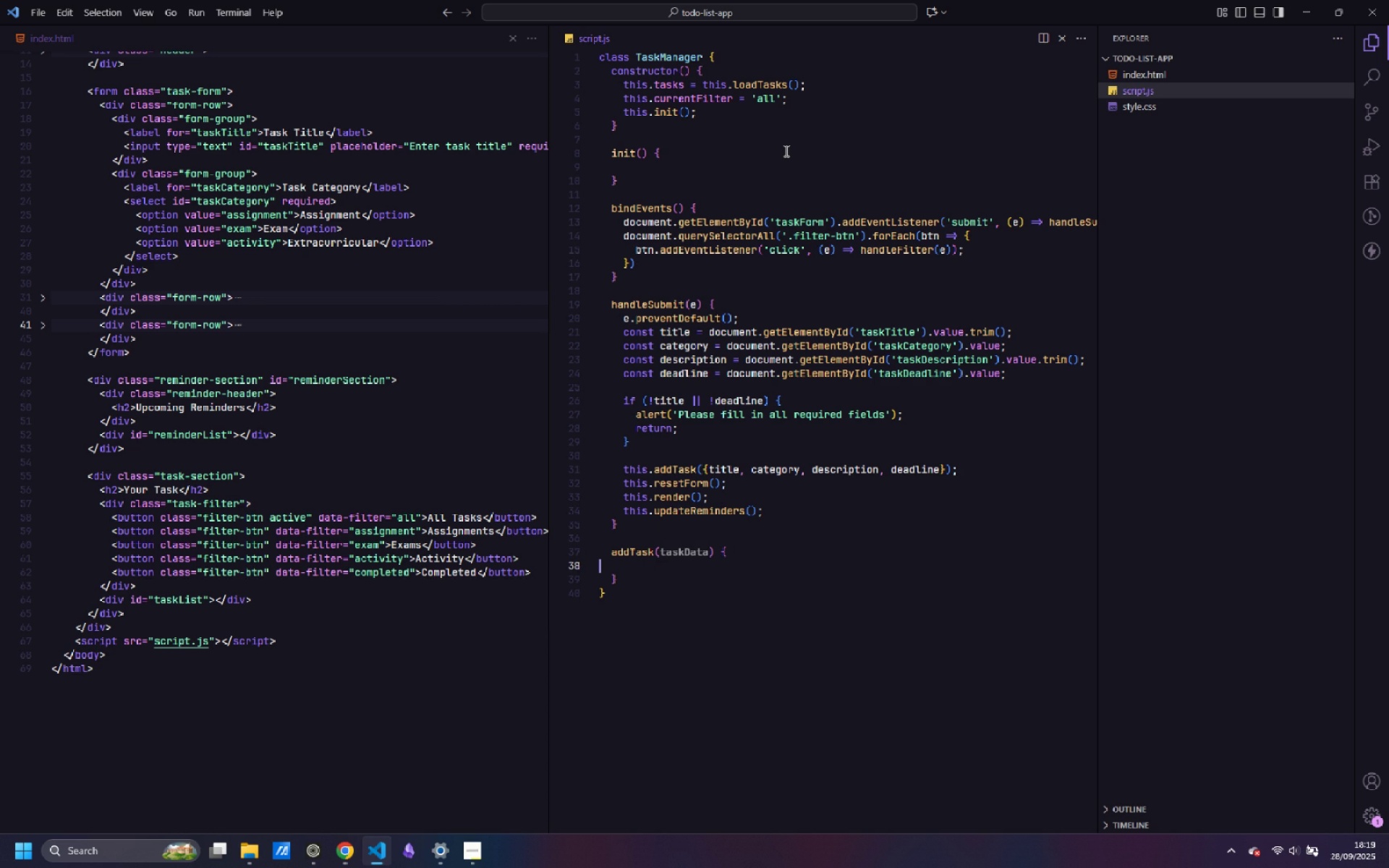 
key(Shift+ArrowDown)
 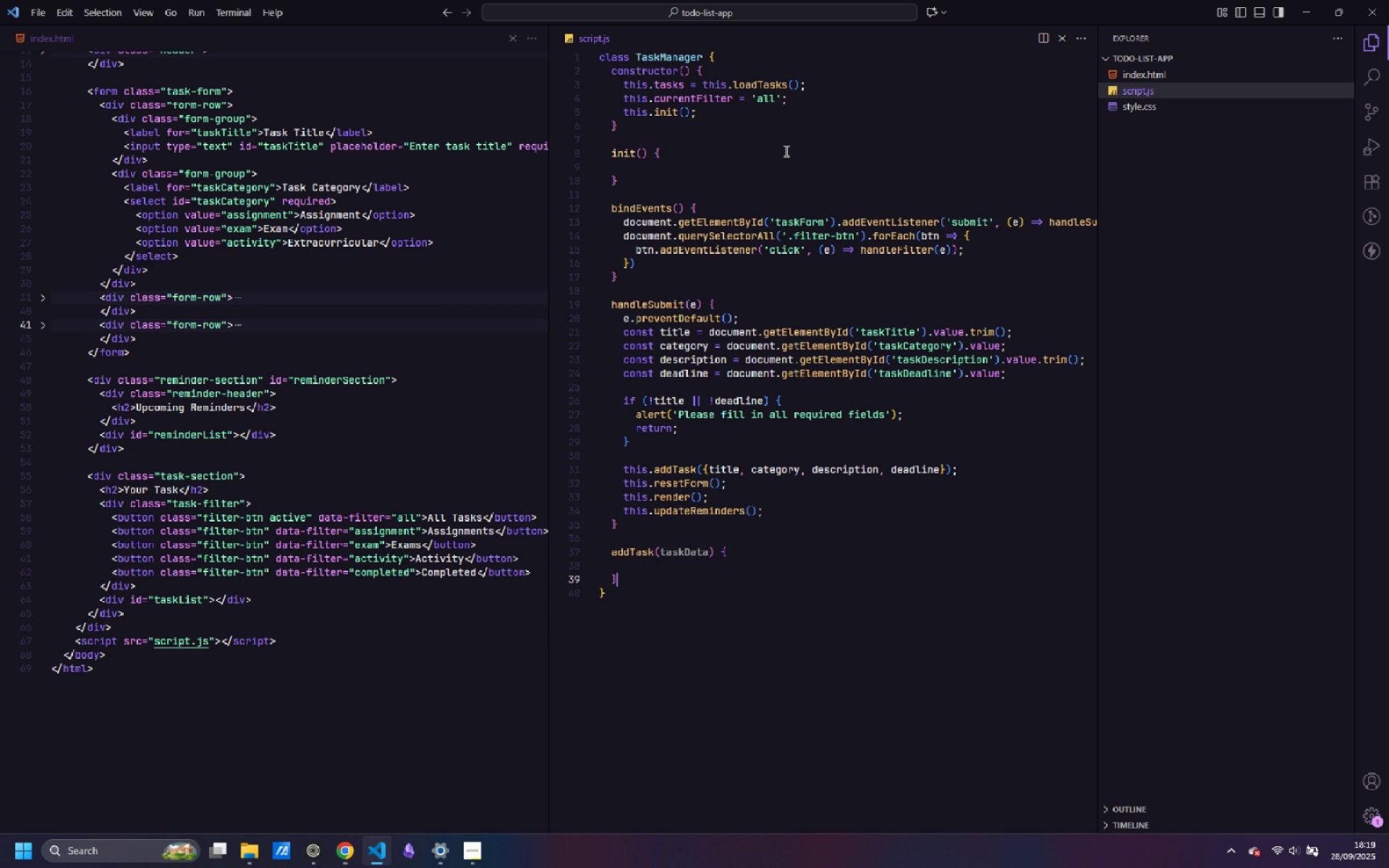 
key(Shift+ArrowDown)
 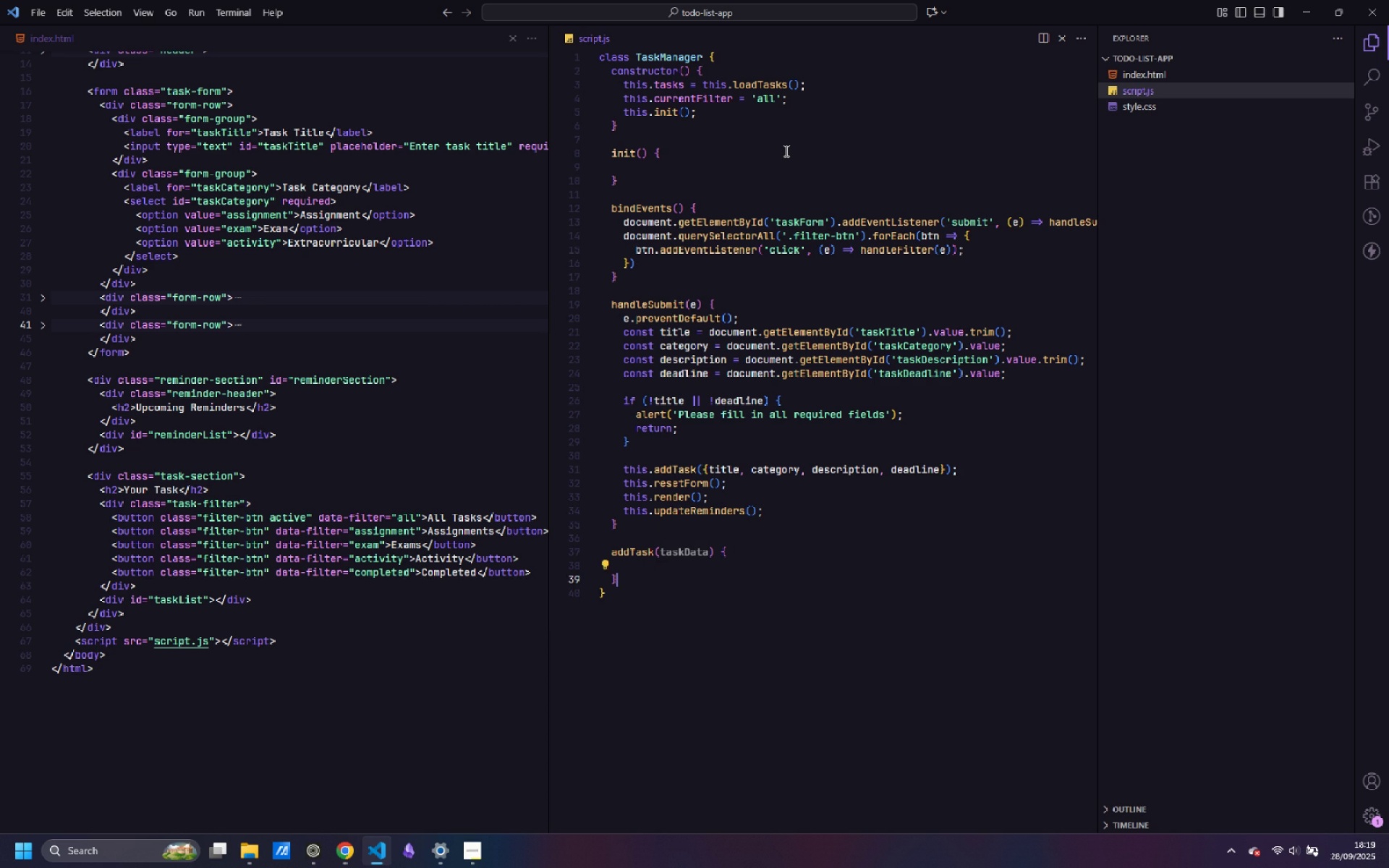 
key(Shift+ArrowUp)
 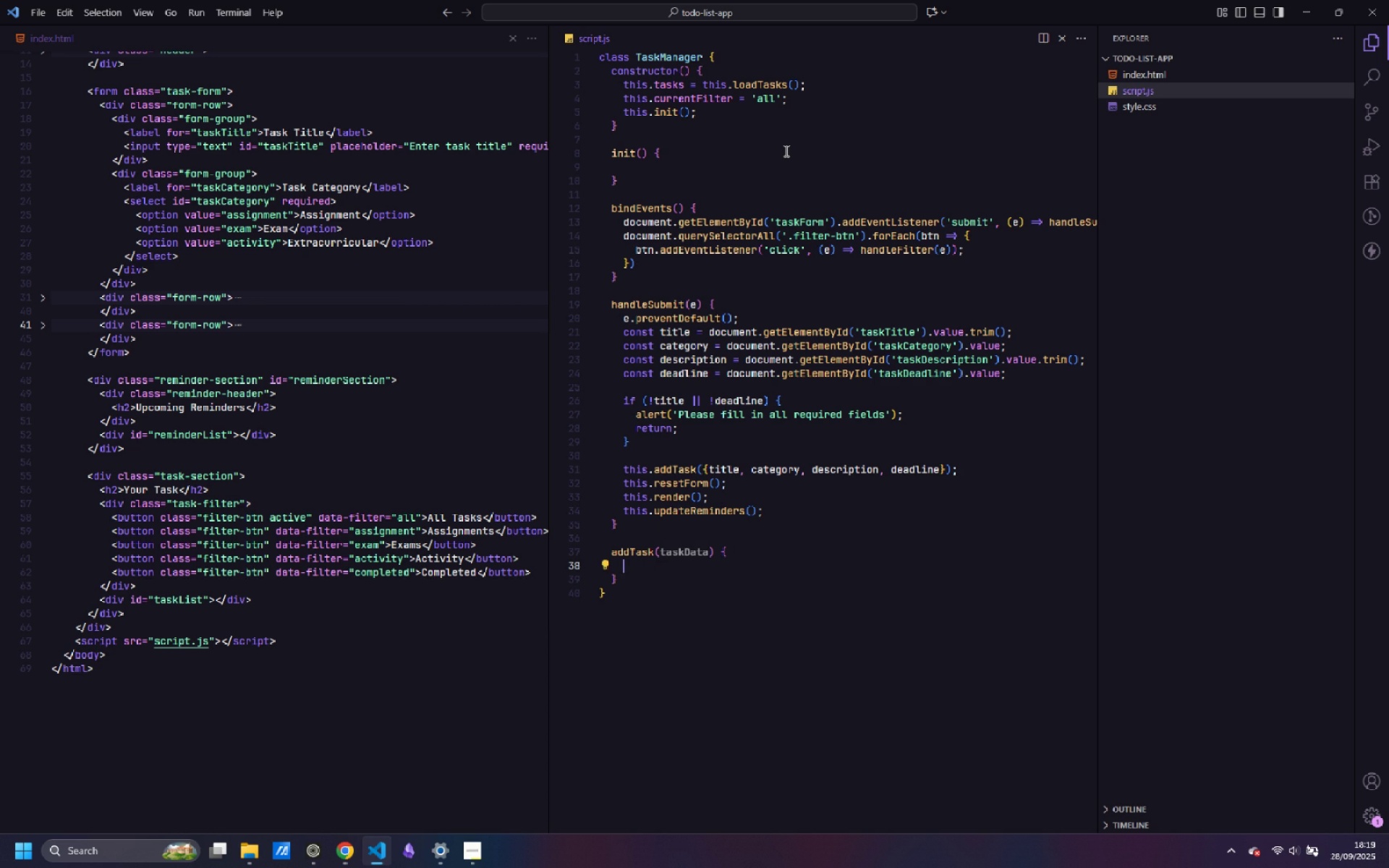 
key(Tab)
type(const task = {)